 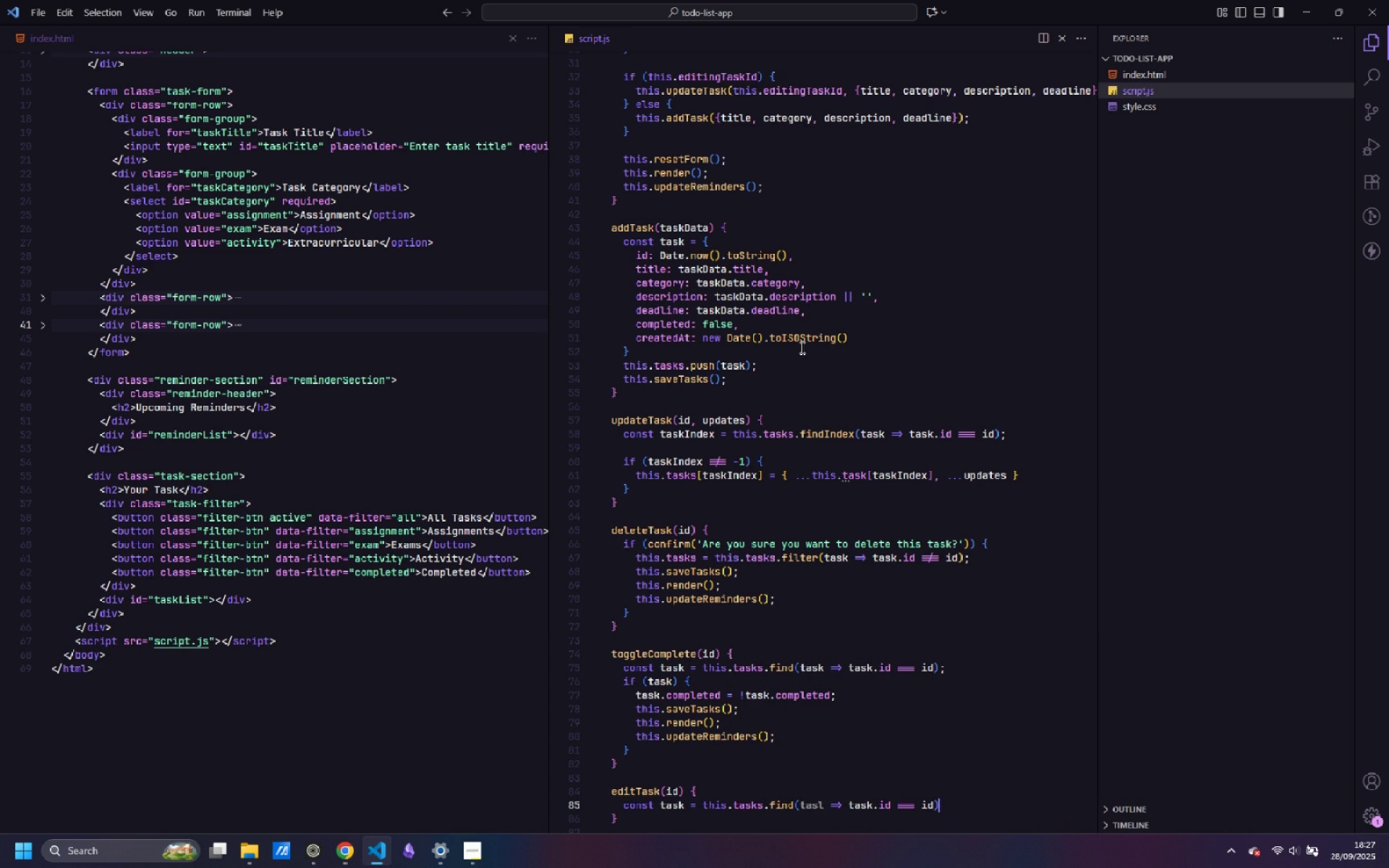 
key(Semicolon)
 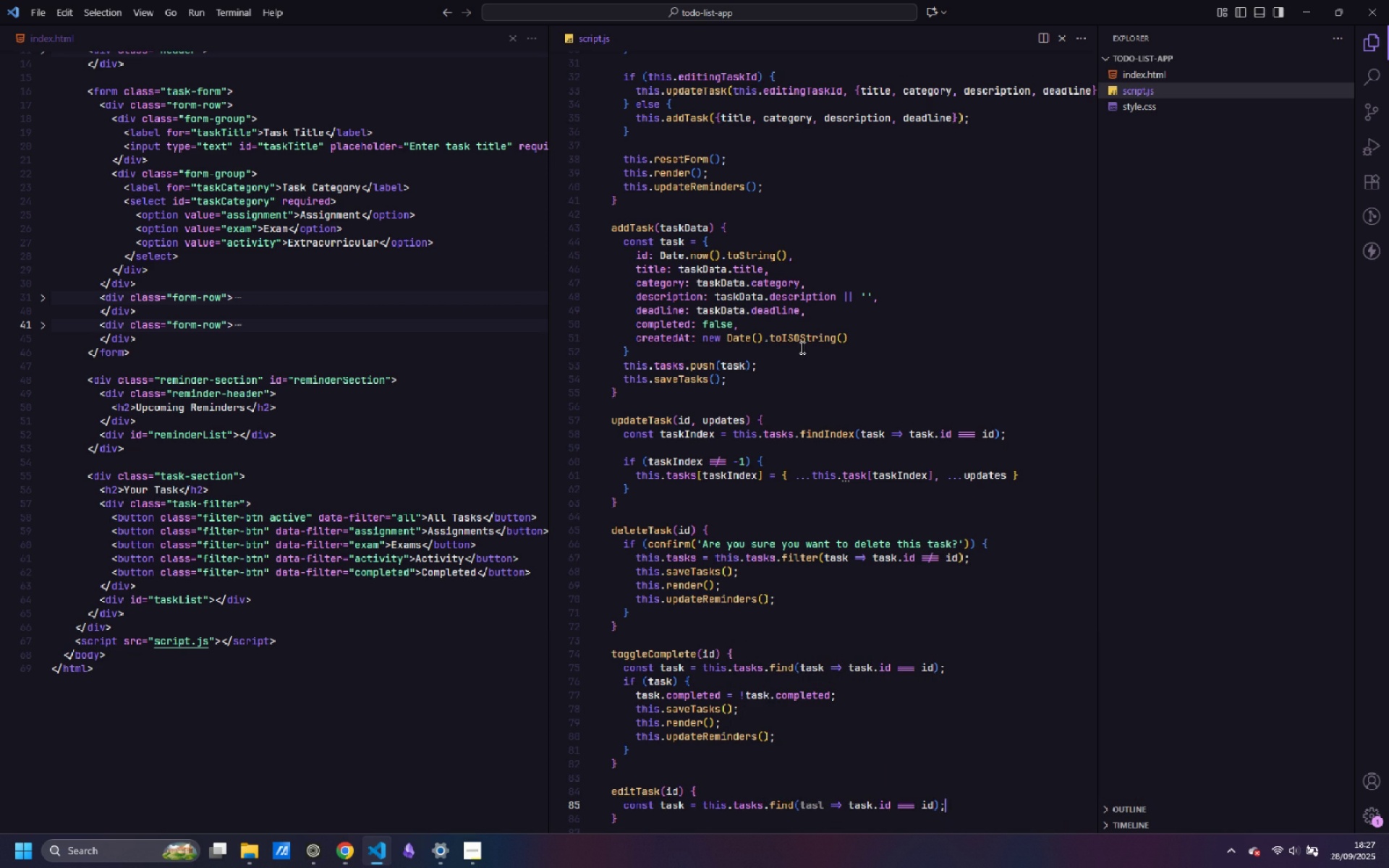 
key(Enter)
 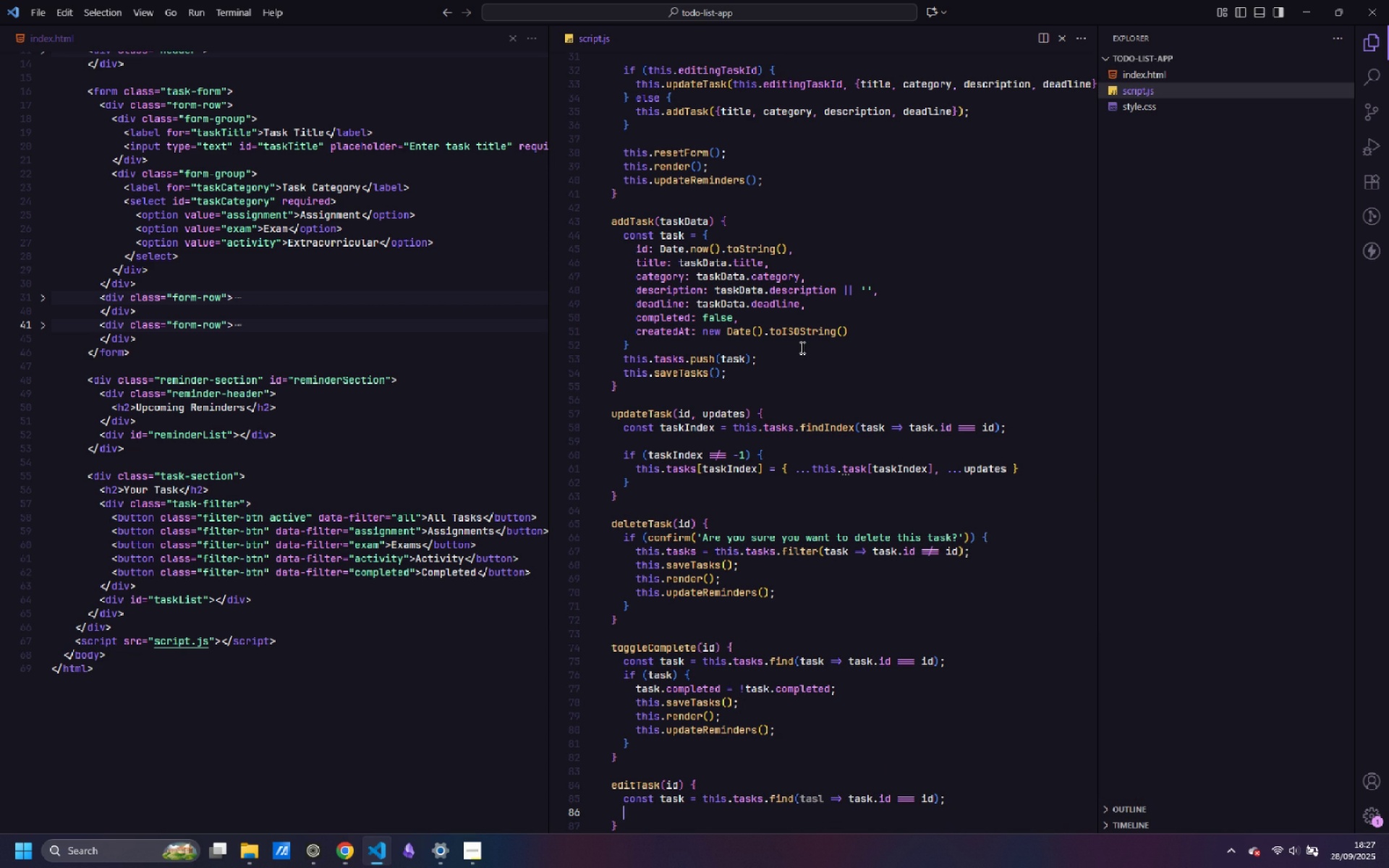 
type(if (task )
key(Backspace)
 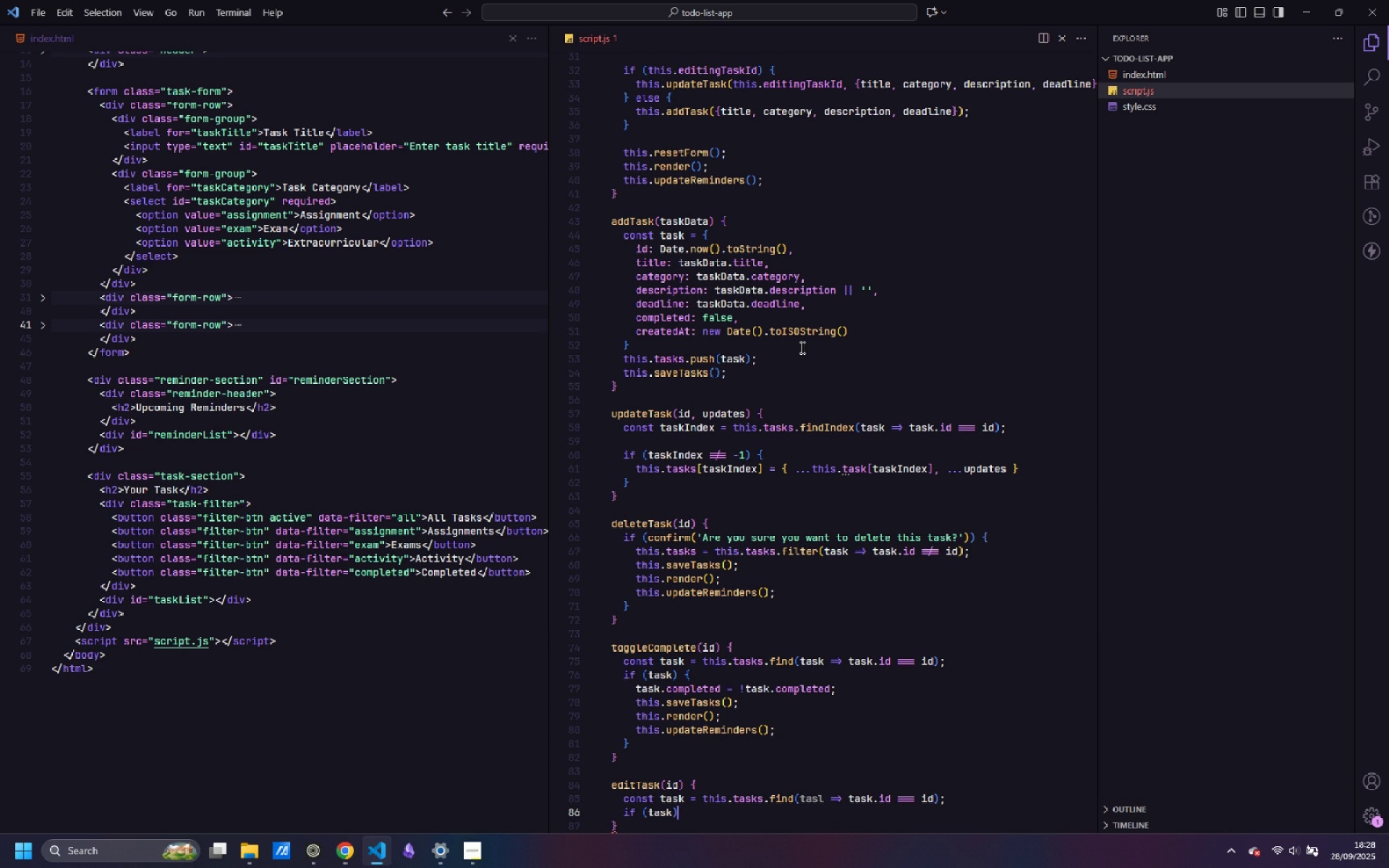 
key(ArrowRight)
 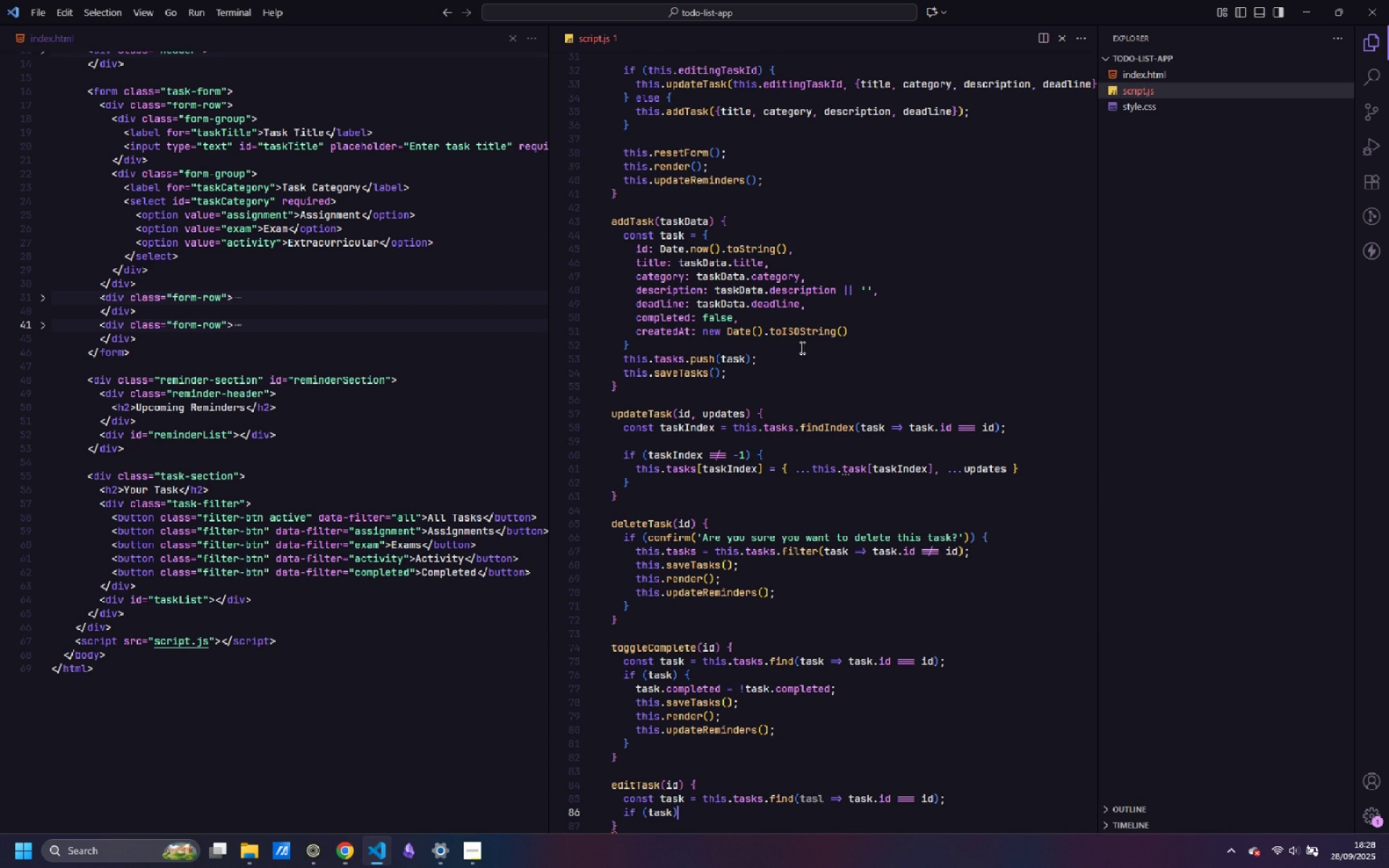 
key(Space)
 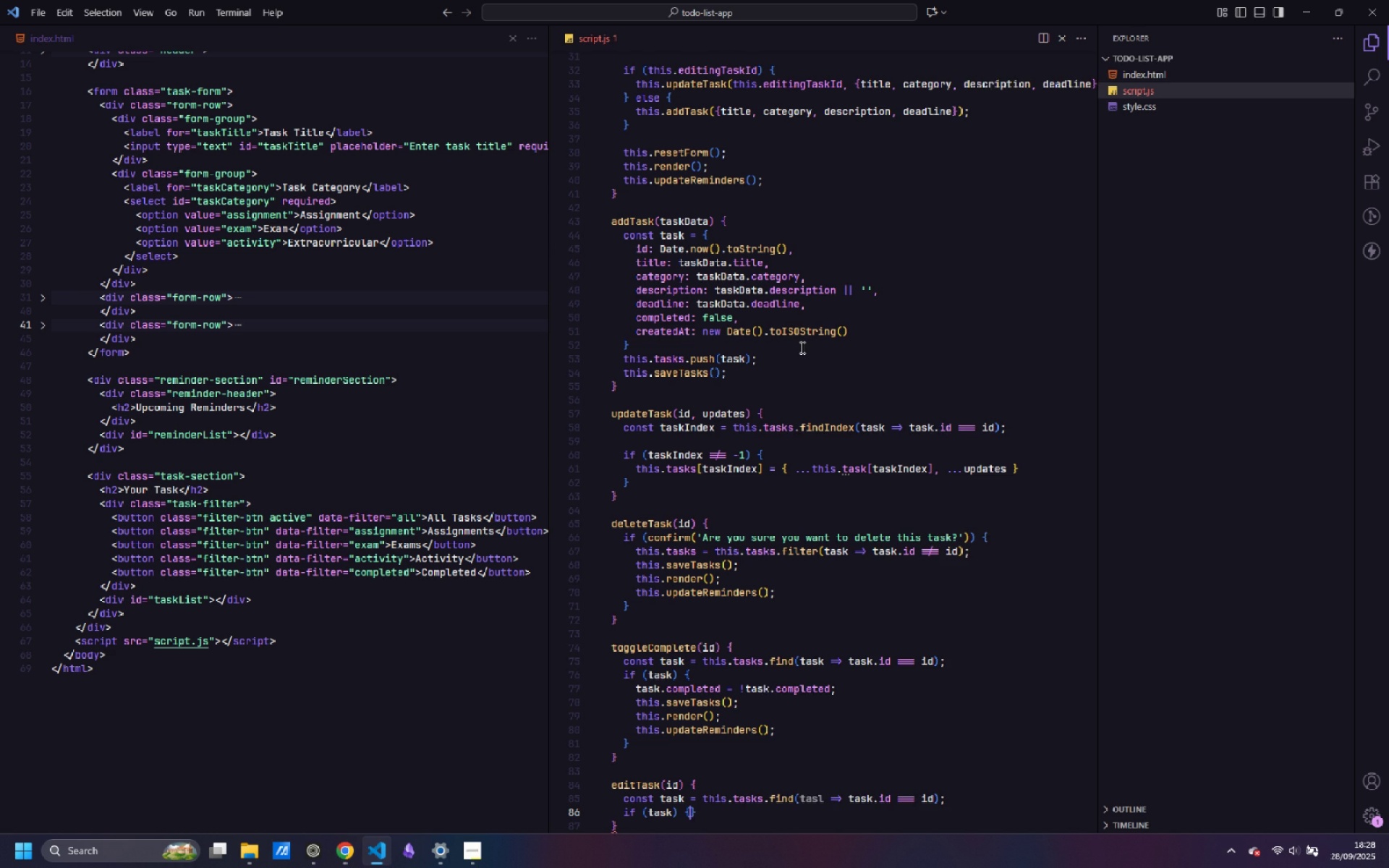 
key(Shift+ShiftLeft)
 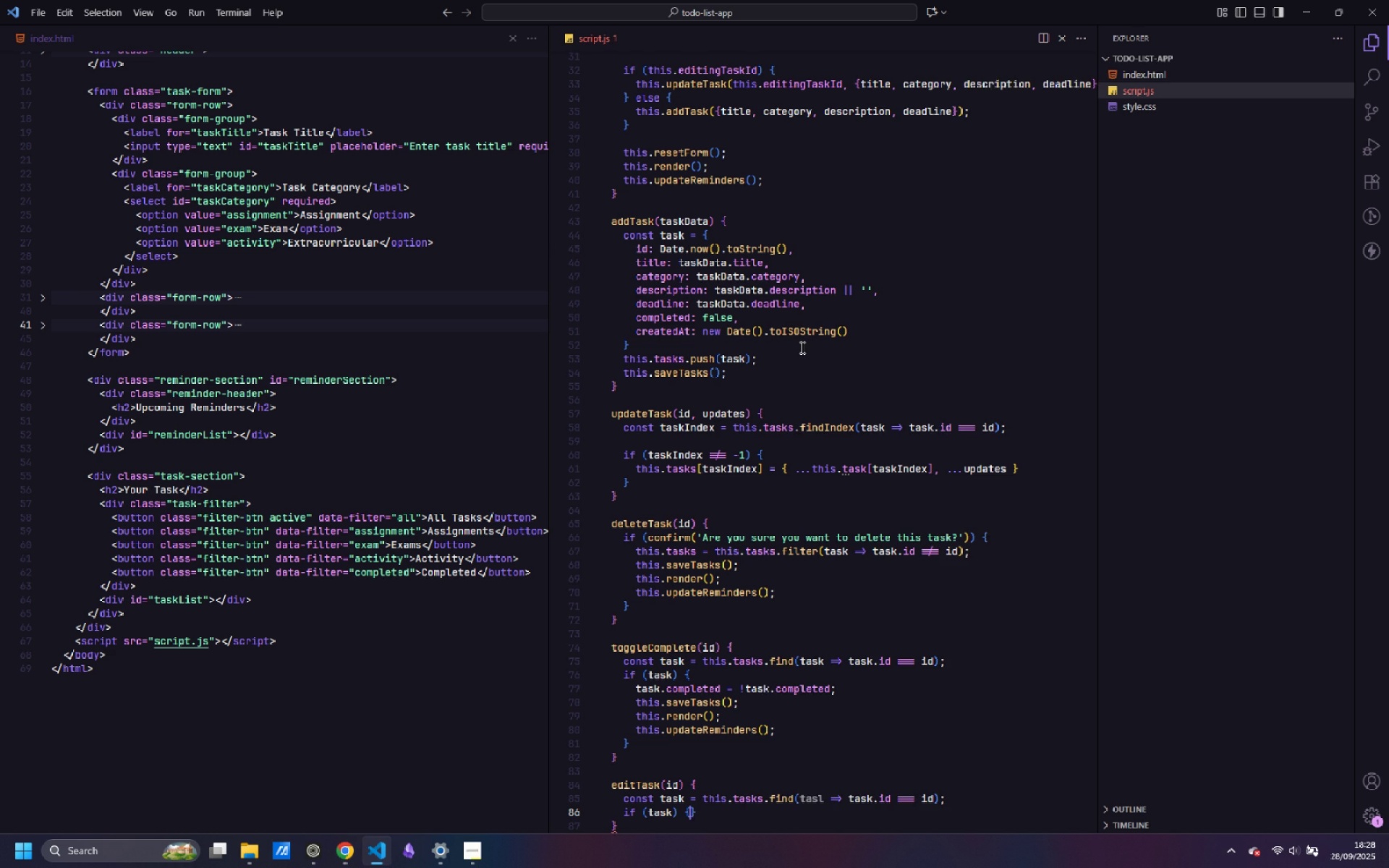 
key(Shift+BracketLeft)
 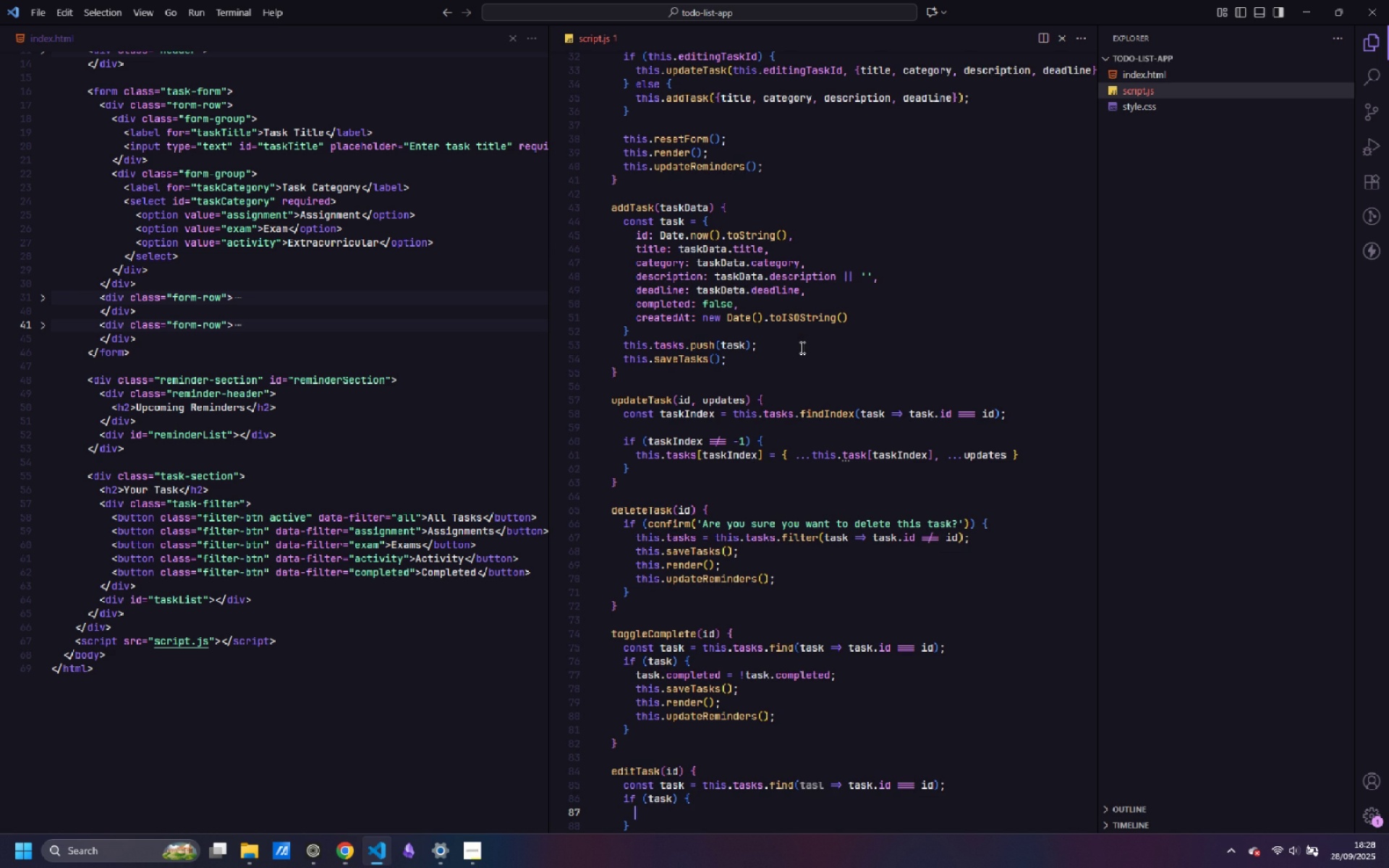 
key(Enter)
 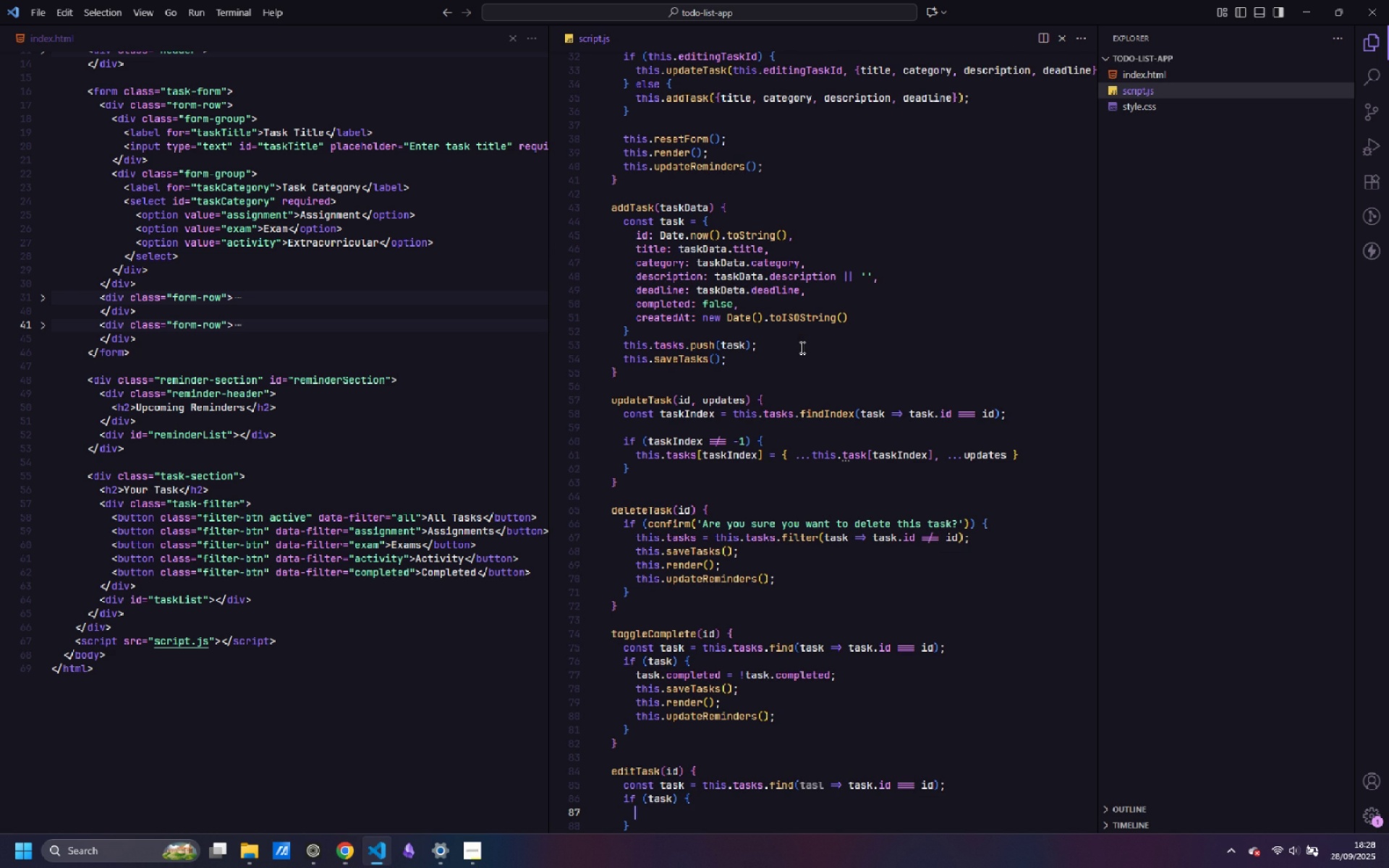 
type(dou)
key(Backspace)
type(cument.get)
 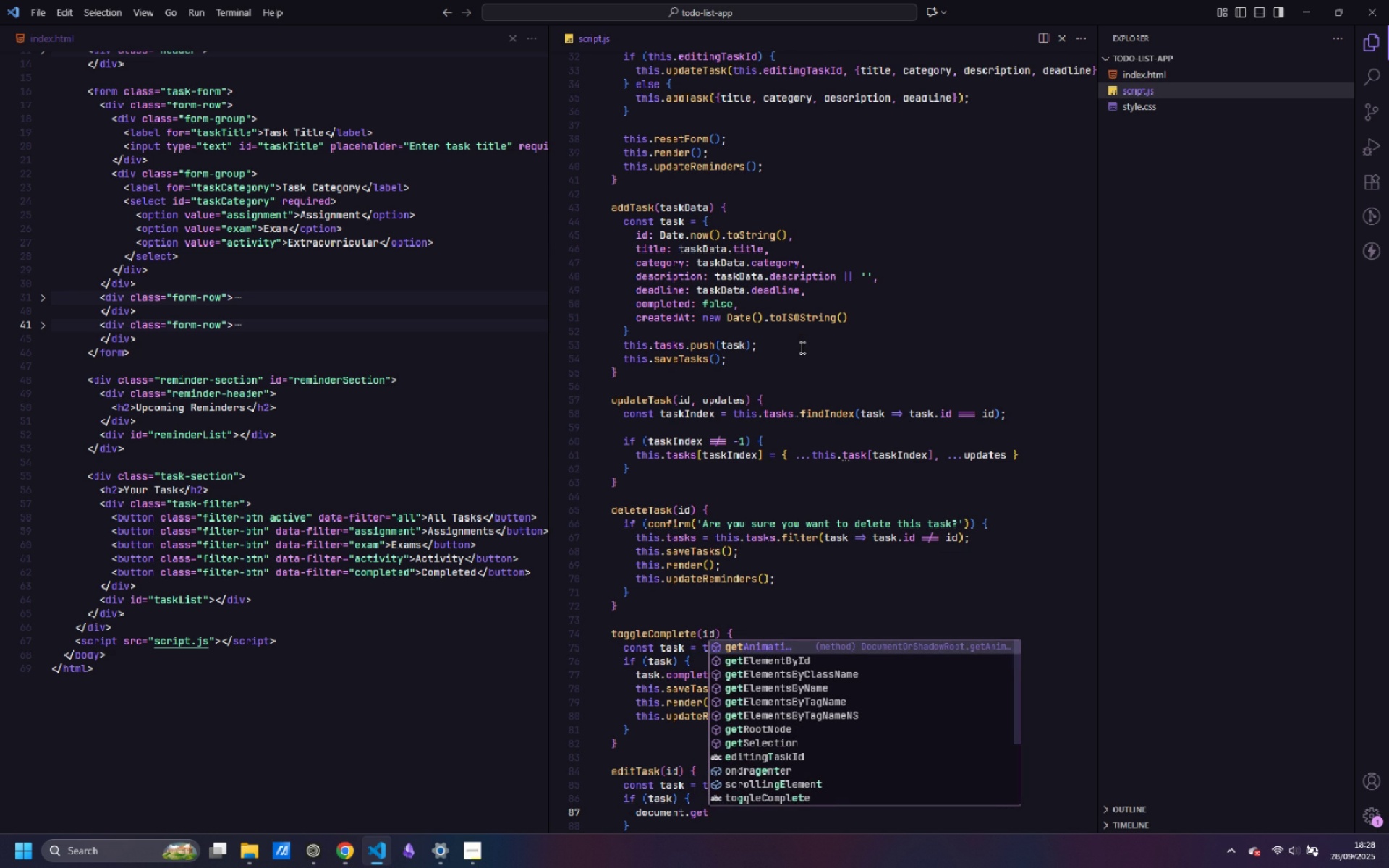 
key(ArrowDown)
 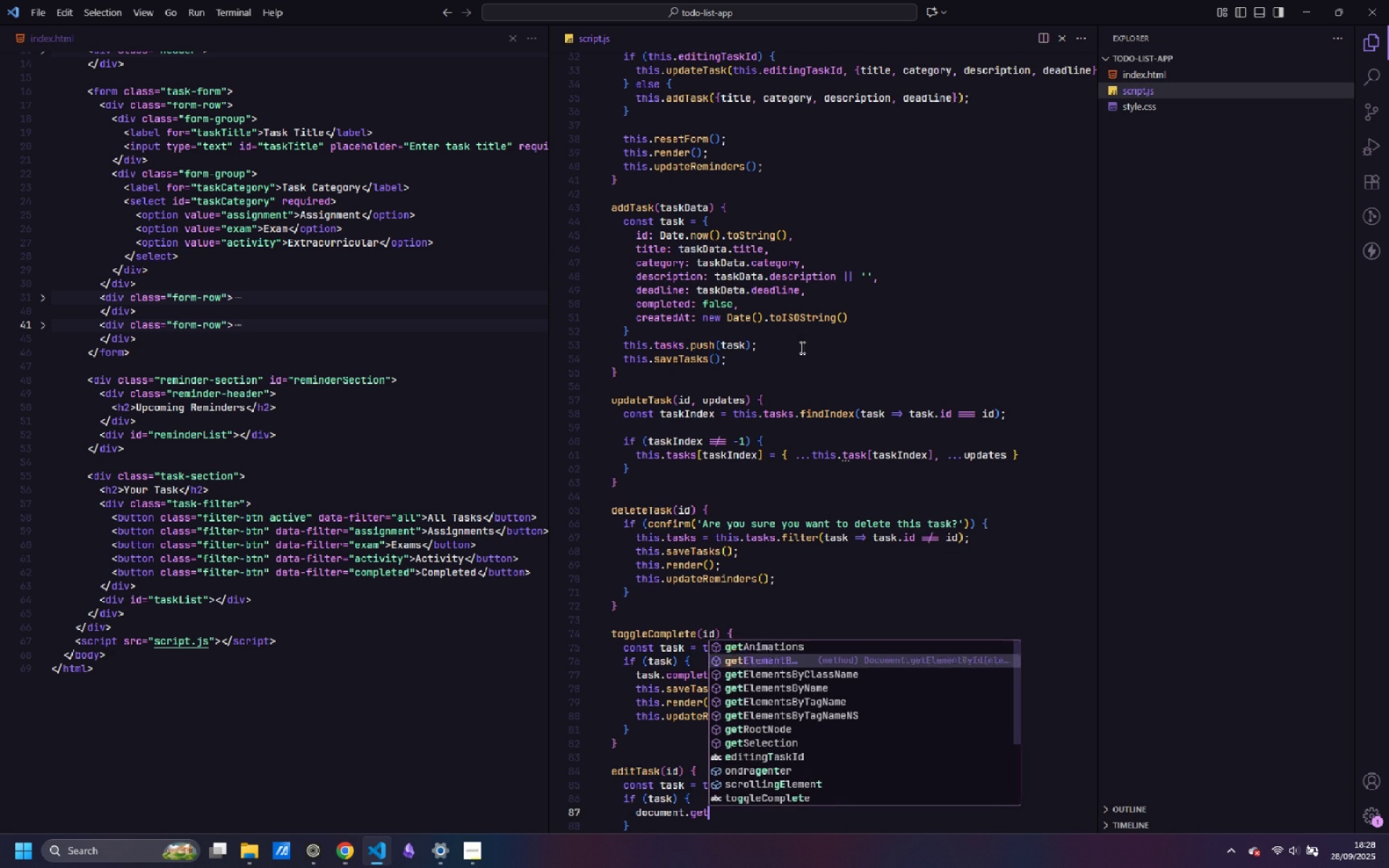 
key(Enter)